 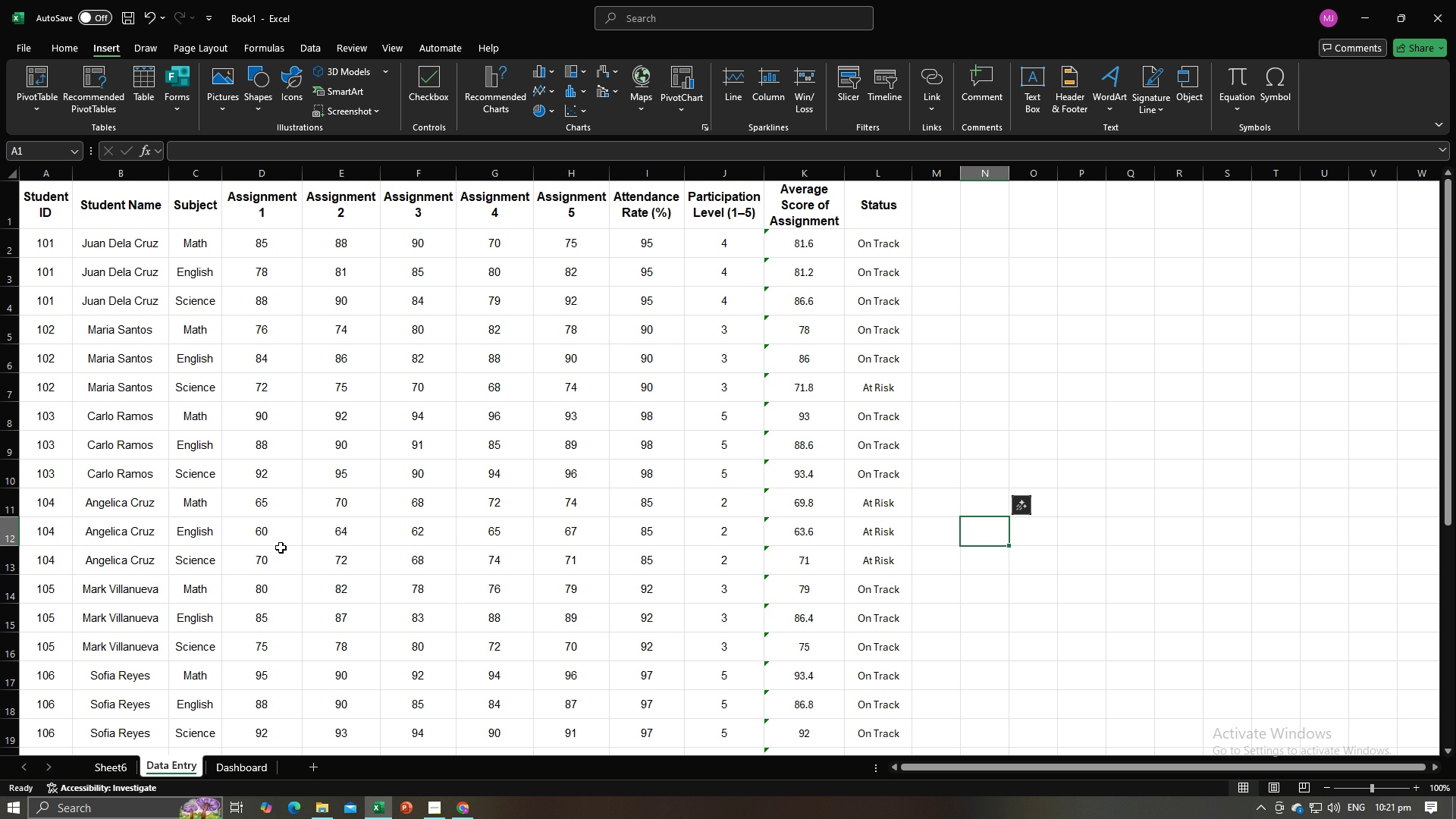 
scroll: coordinate [205, 425], scroll_direction: up, amount: 5.0
 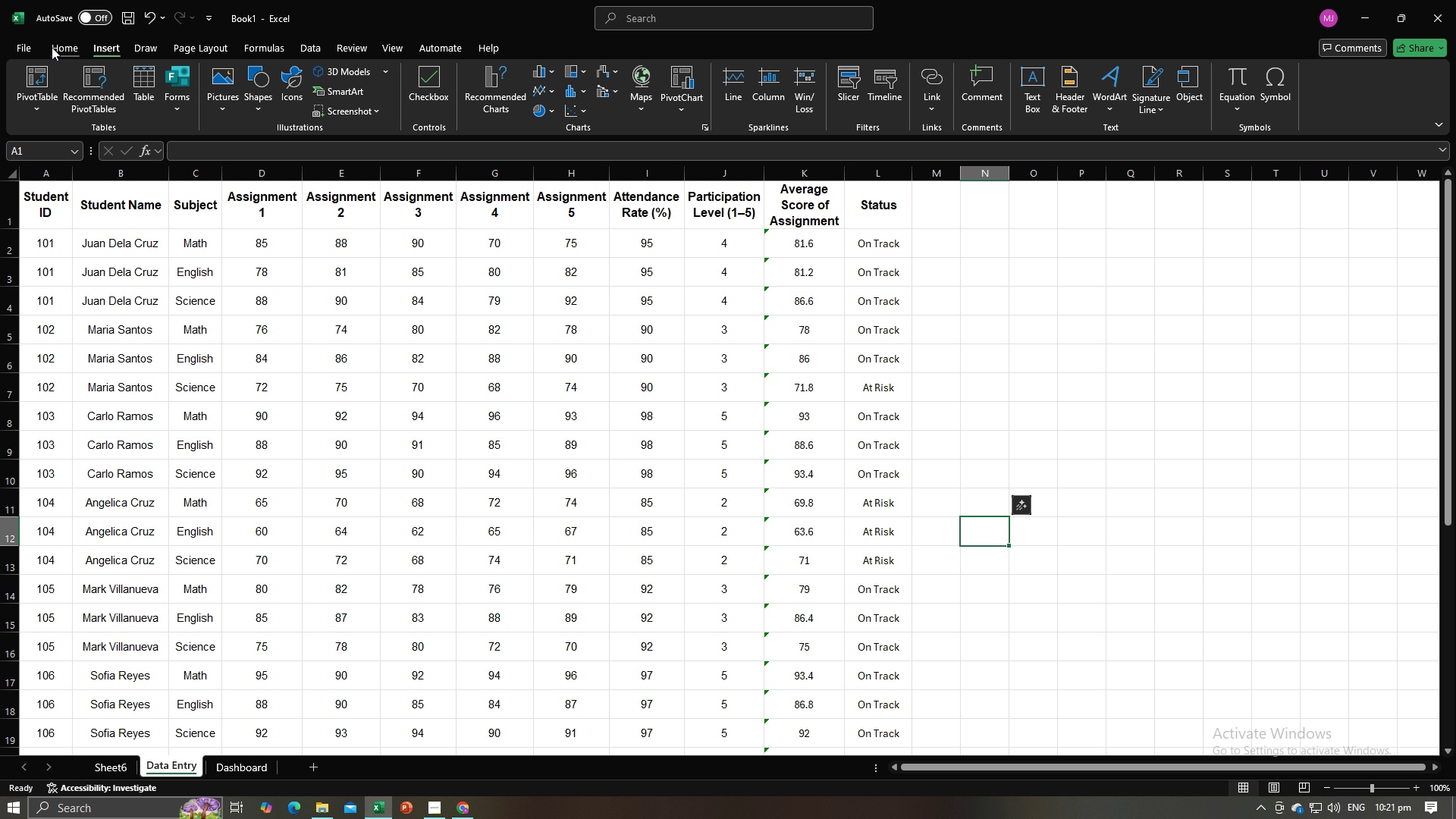 
left_click([42, 82])
 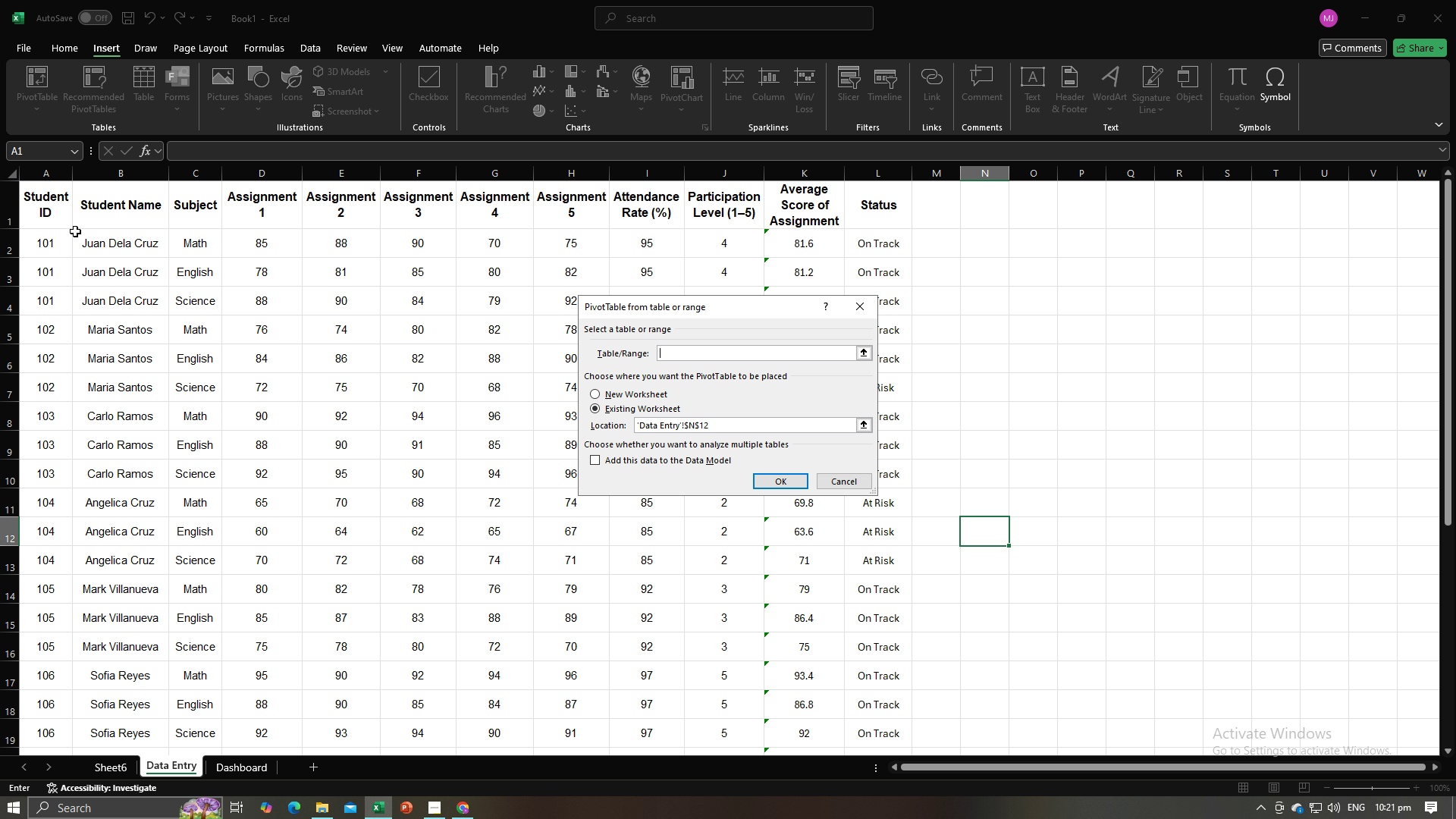 
left_click([58, 212])
 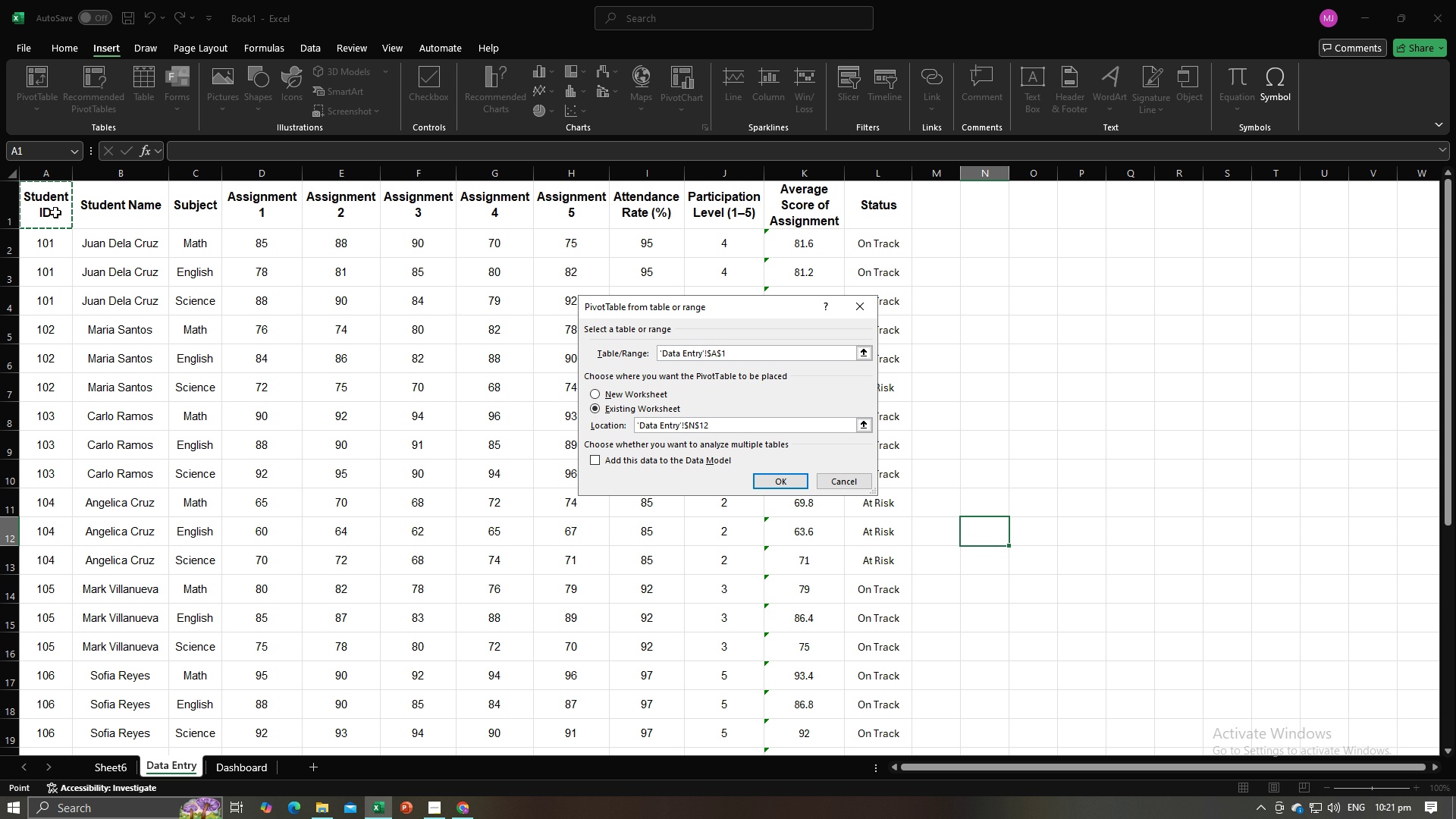 
left_click_drag(start_coordinate=[55, 212], to_coordinate=[863, 723])
 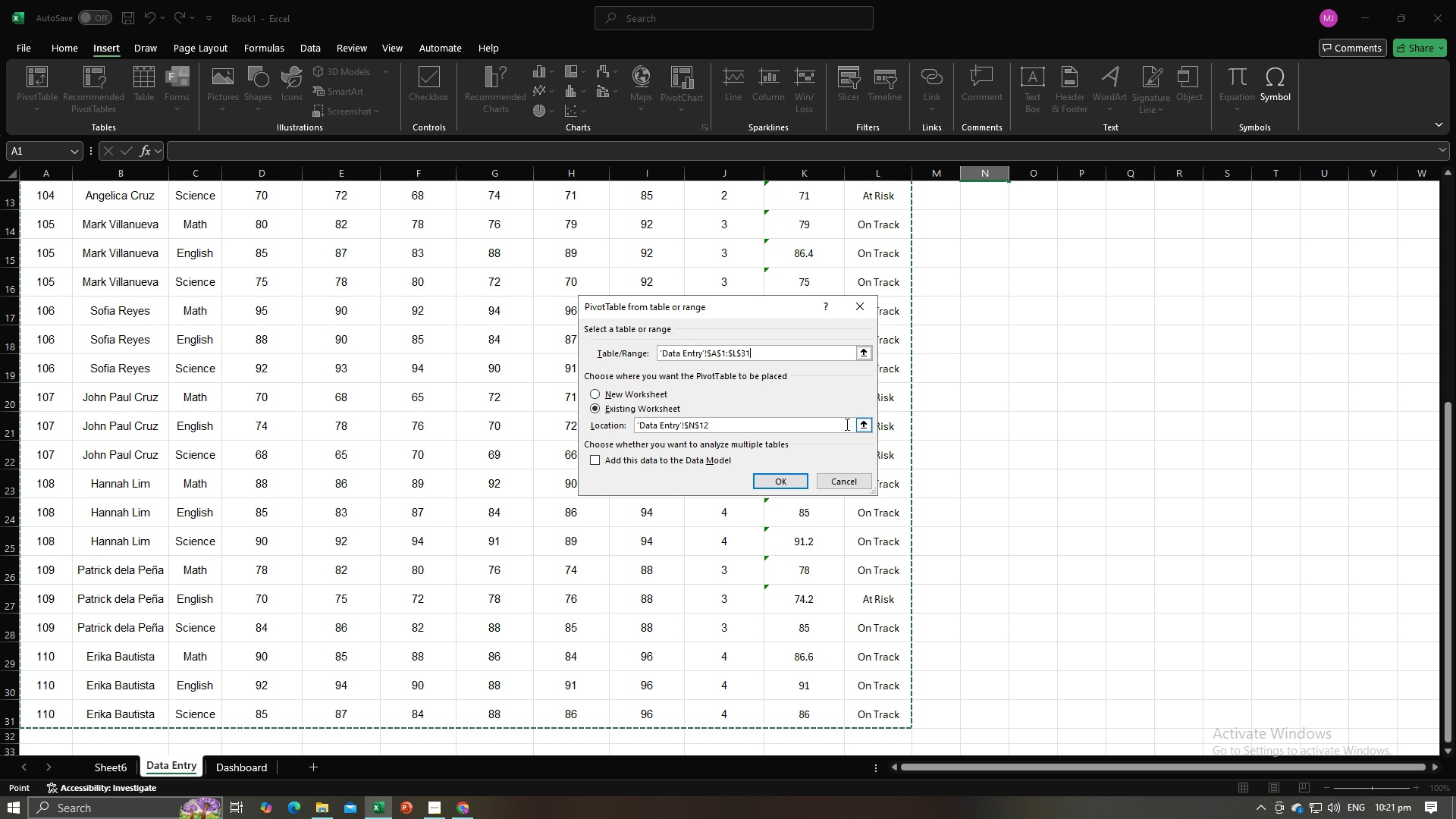 
left_click([846, 423])
 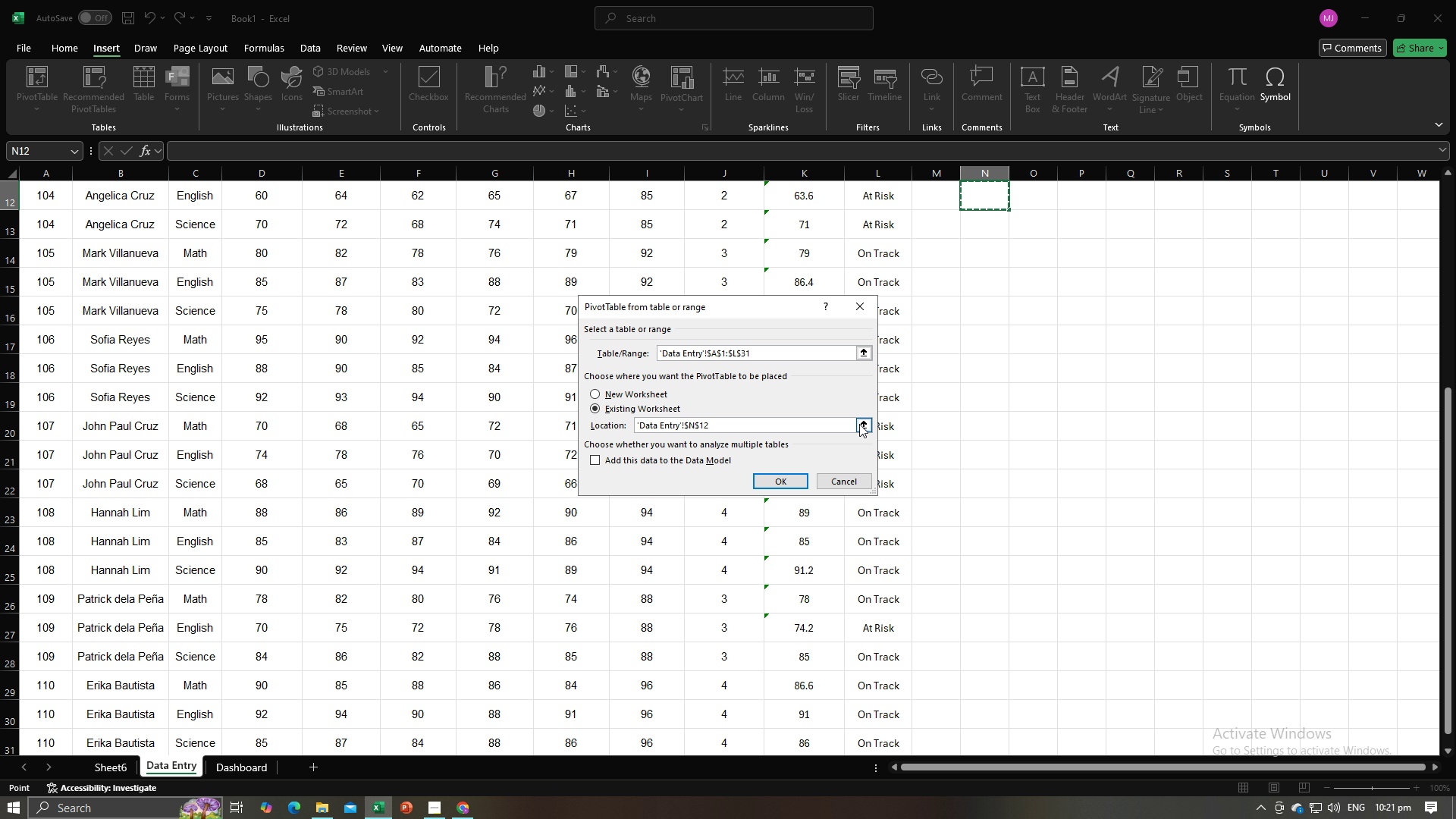 
left_click([859, 424])
 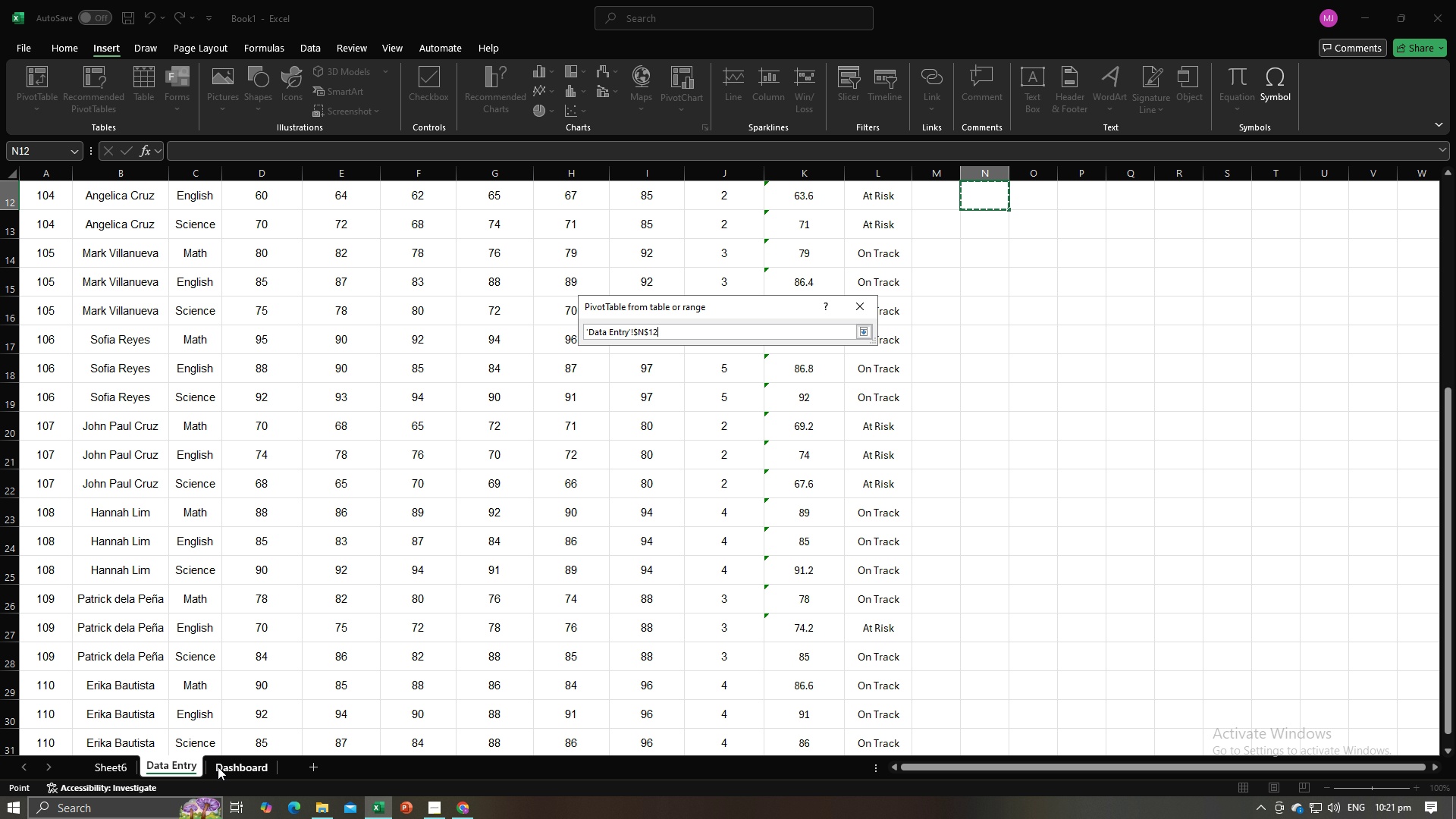 
left_click([220, 769])
 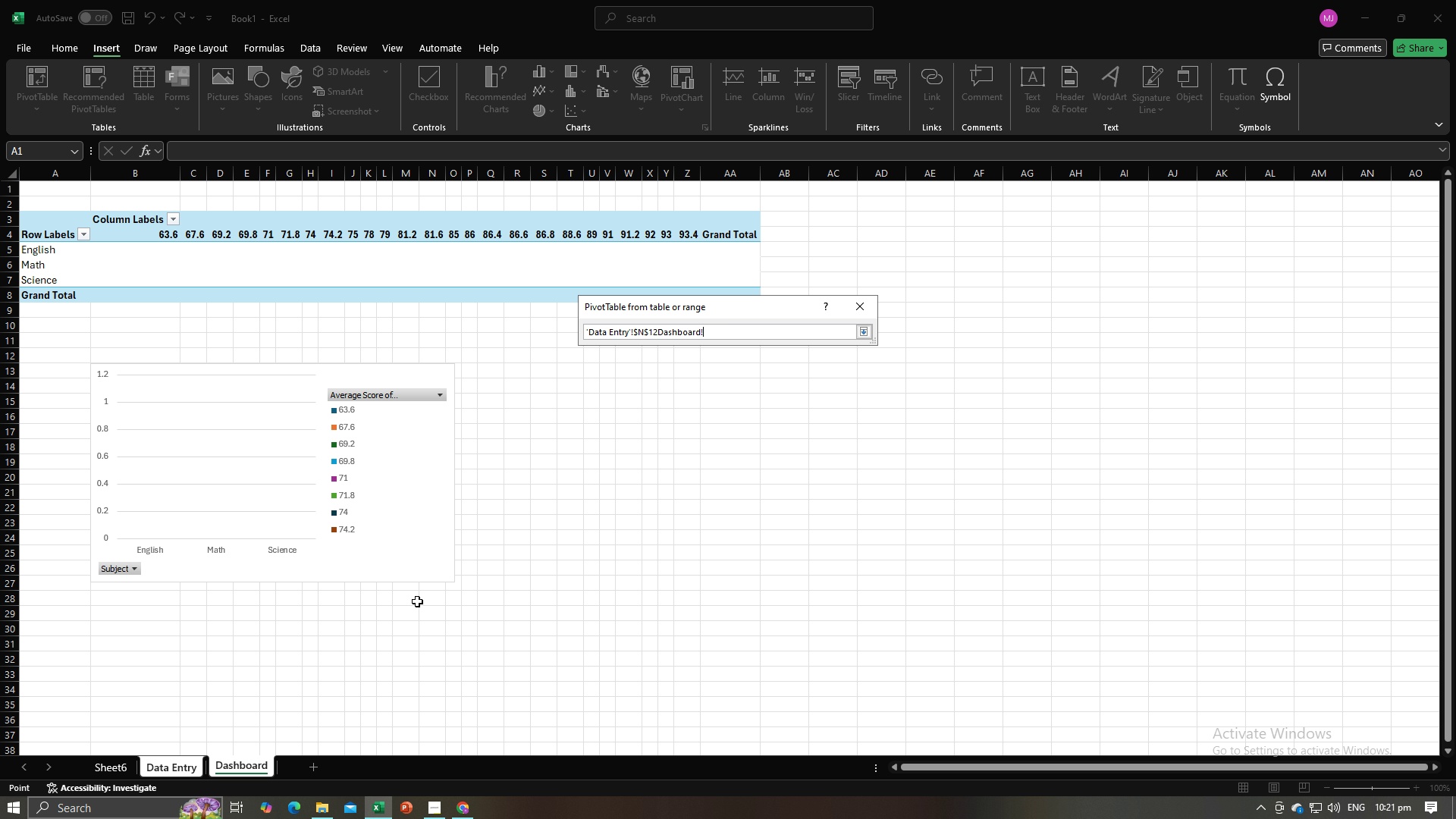 
scroll: coordinate [237, 629], scroll_direction: down, amount: 1.0
 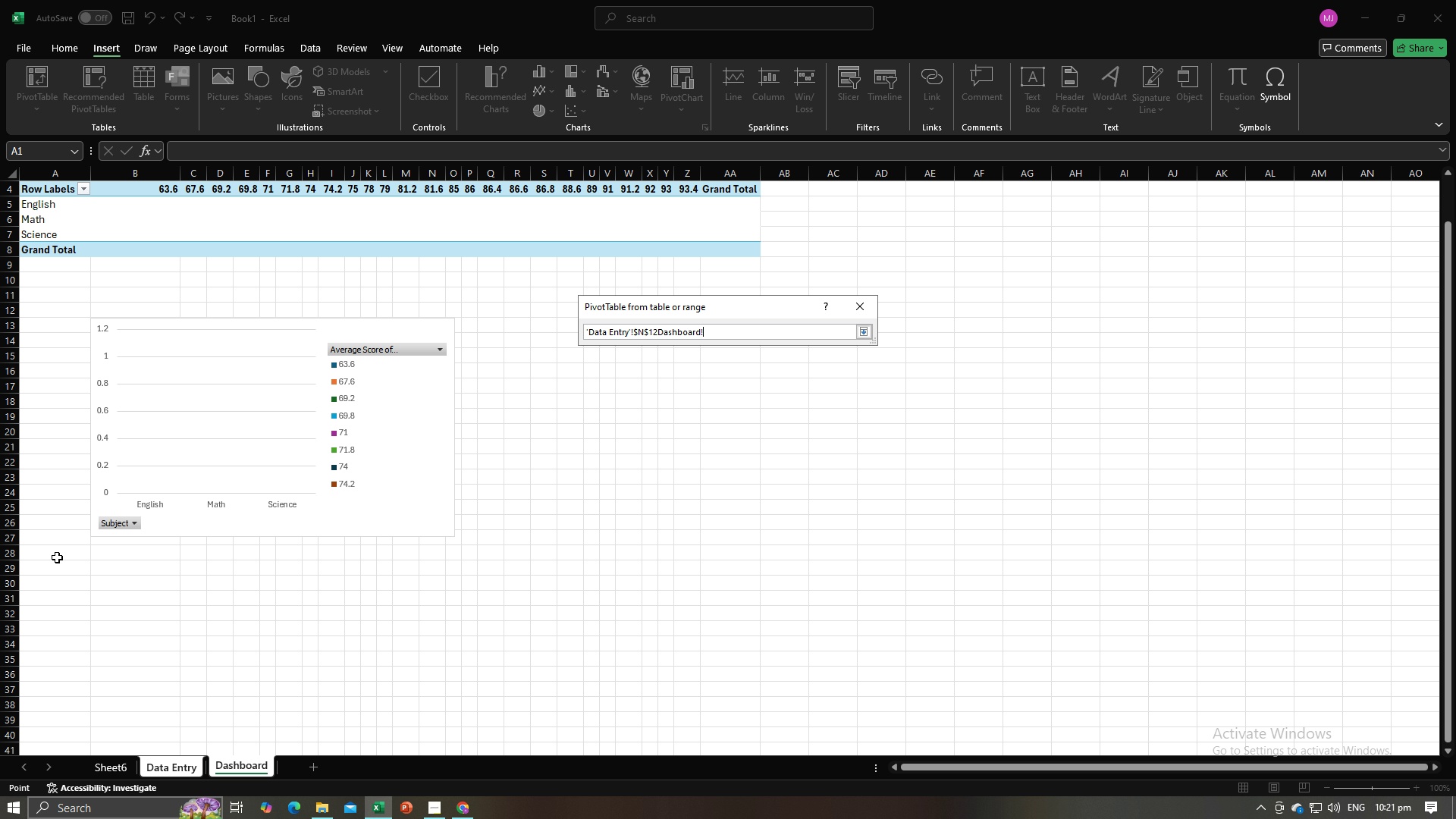 
left_click_drag(start_coordinate=[50, 555], to_coordinate=[730, 686])
 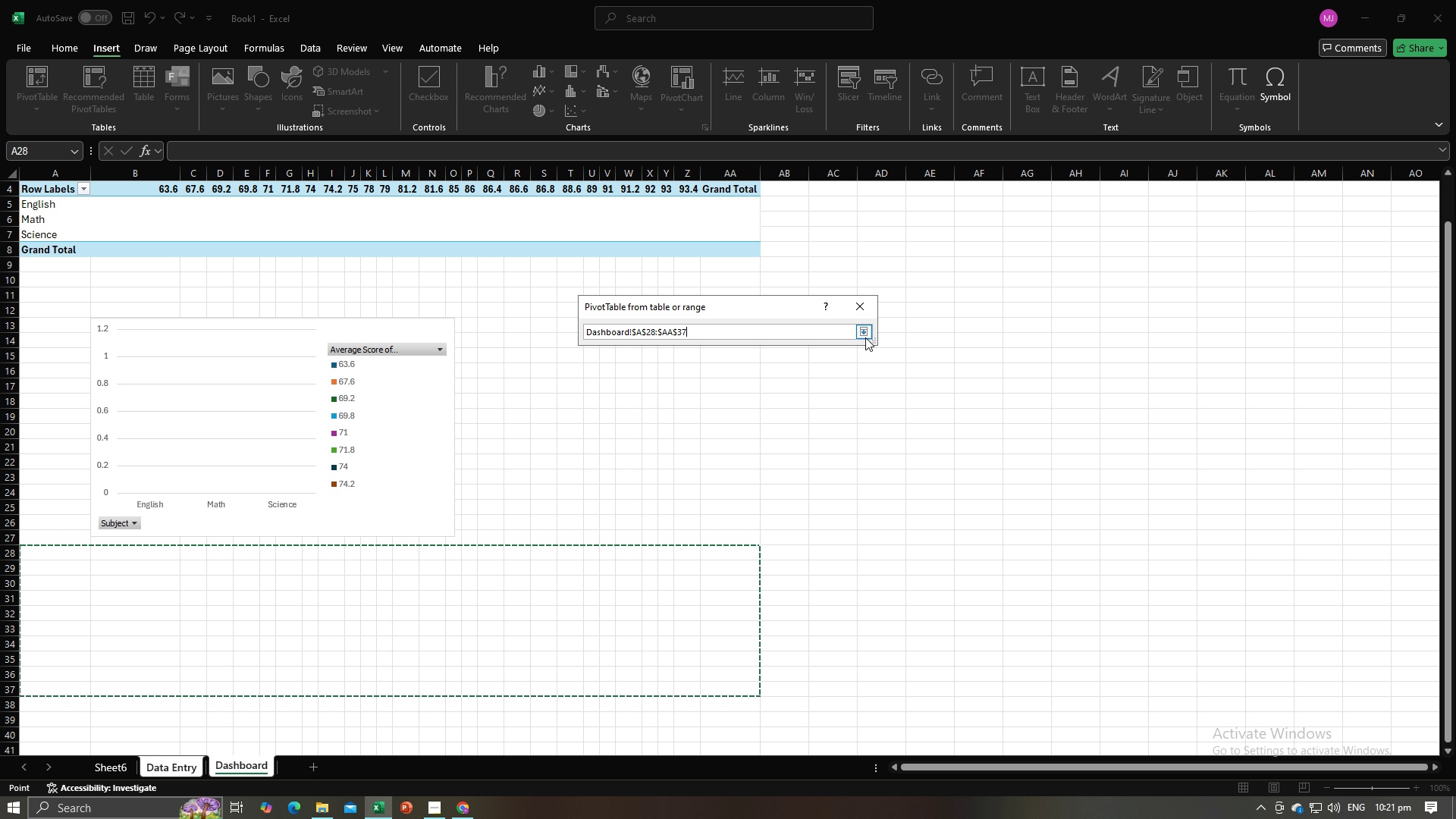 
left_click([864, 337])
 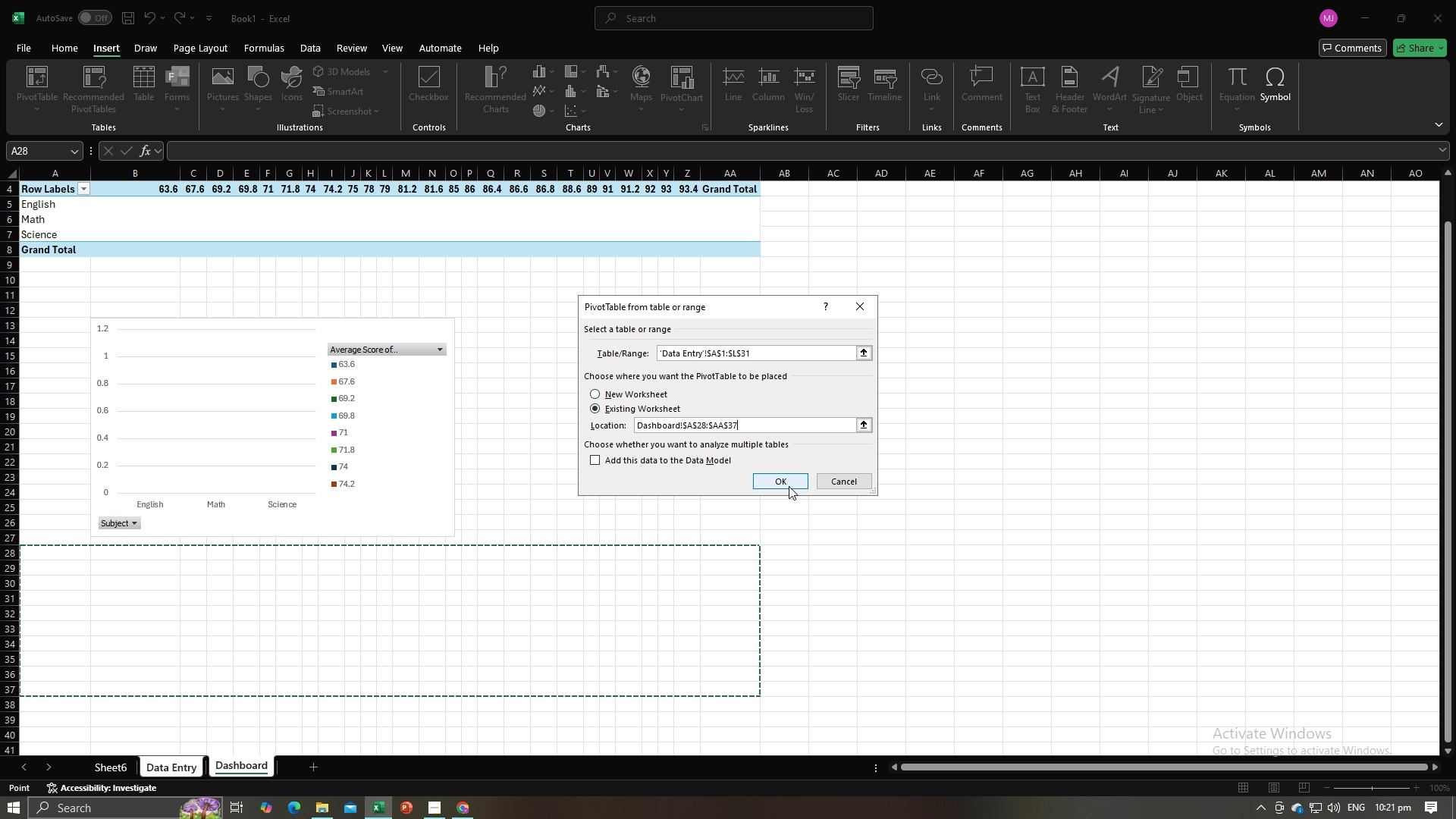 
left_click([789, 486])
 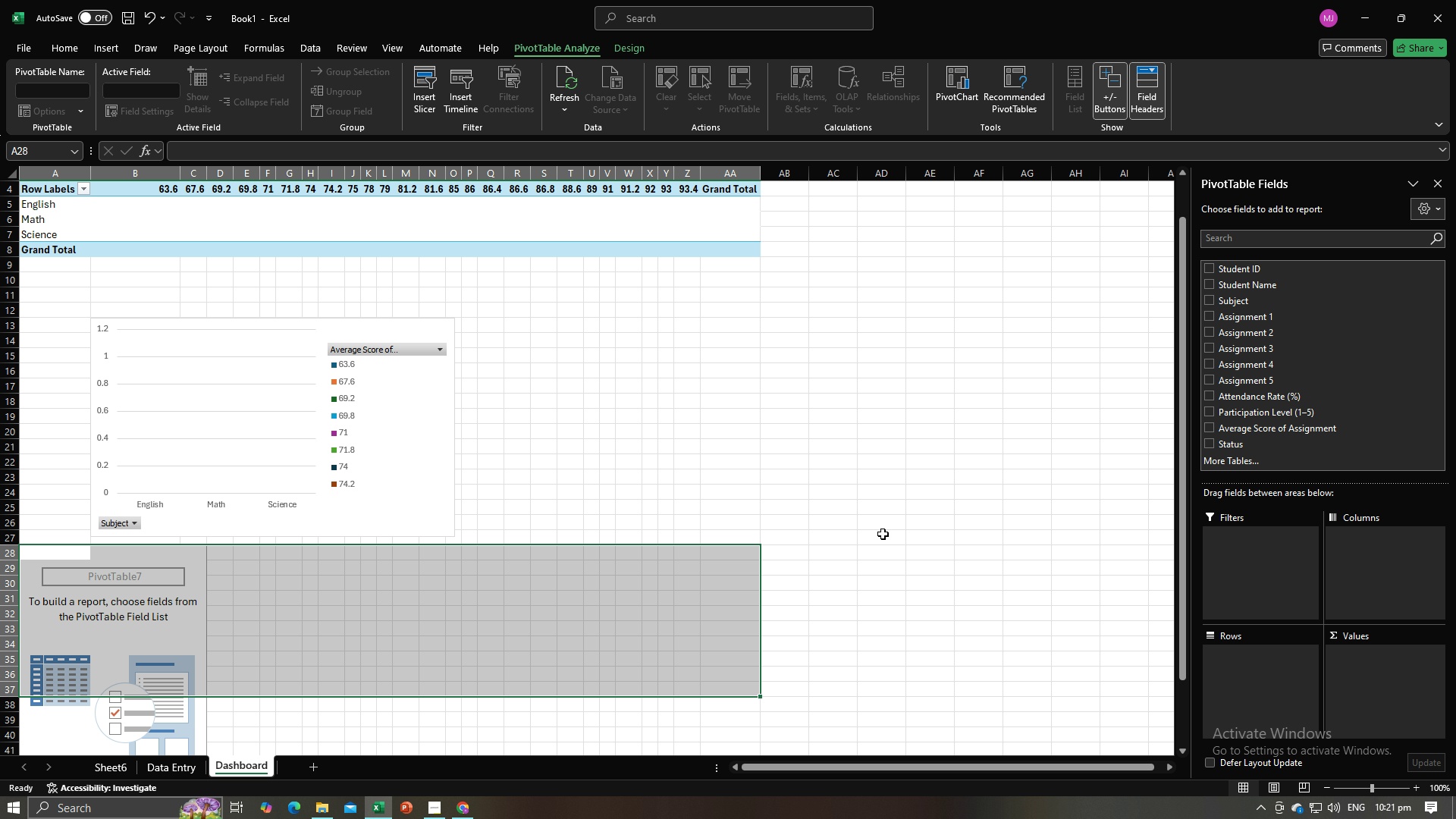 
left_click([883, 534])
 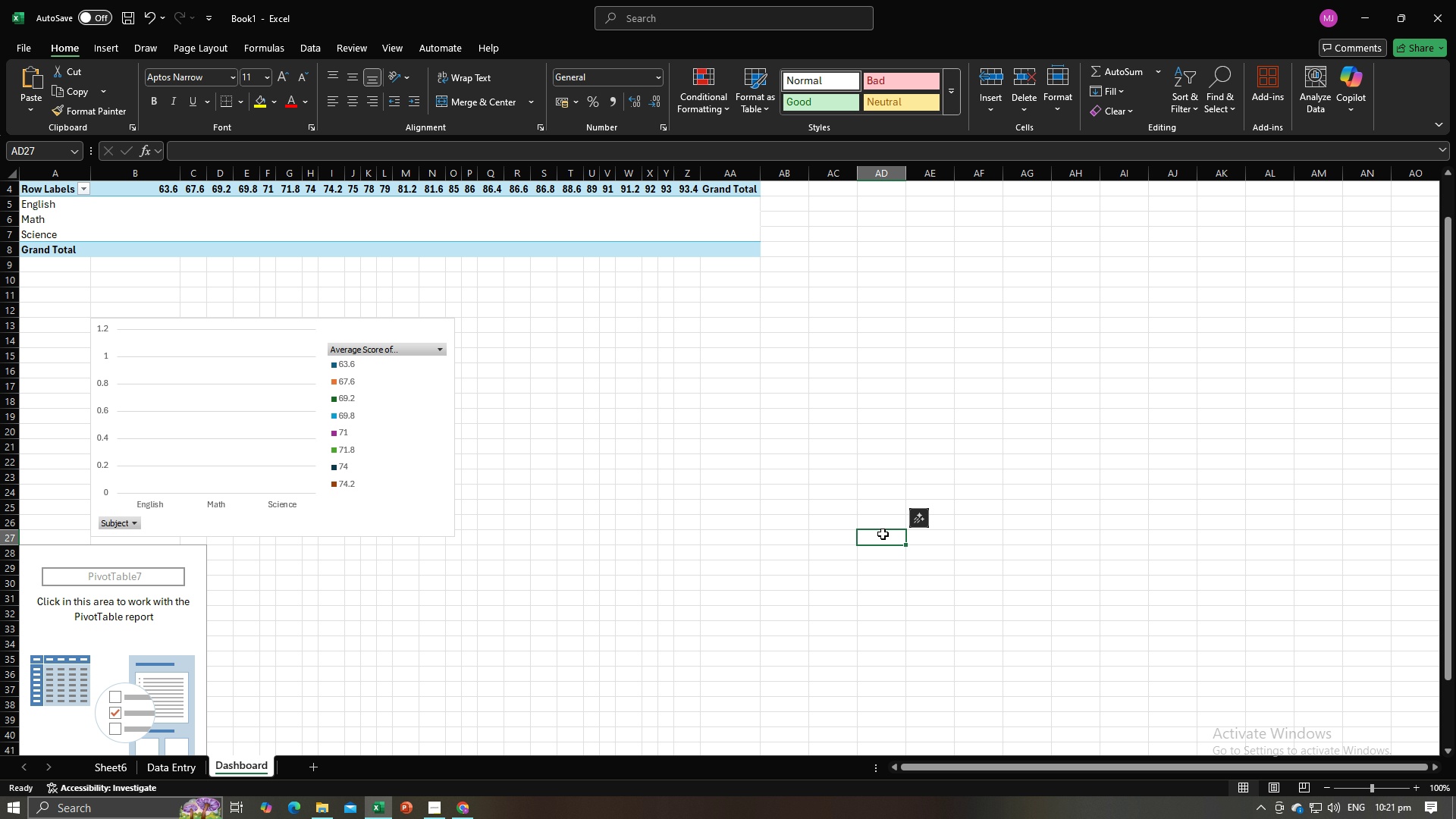 
key(Control+Z)
 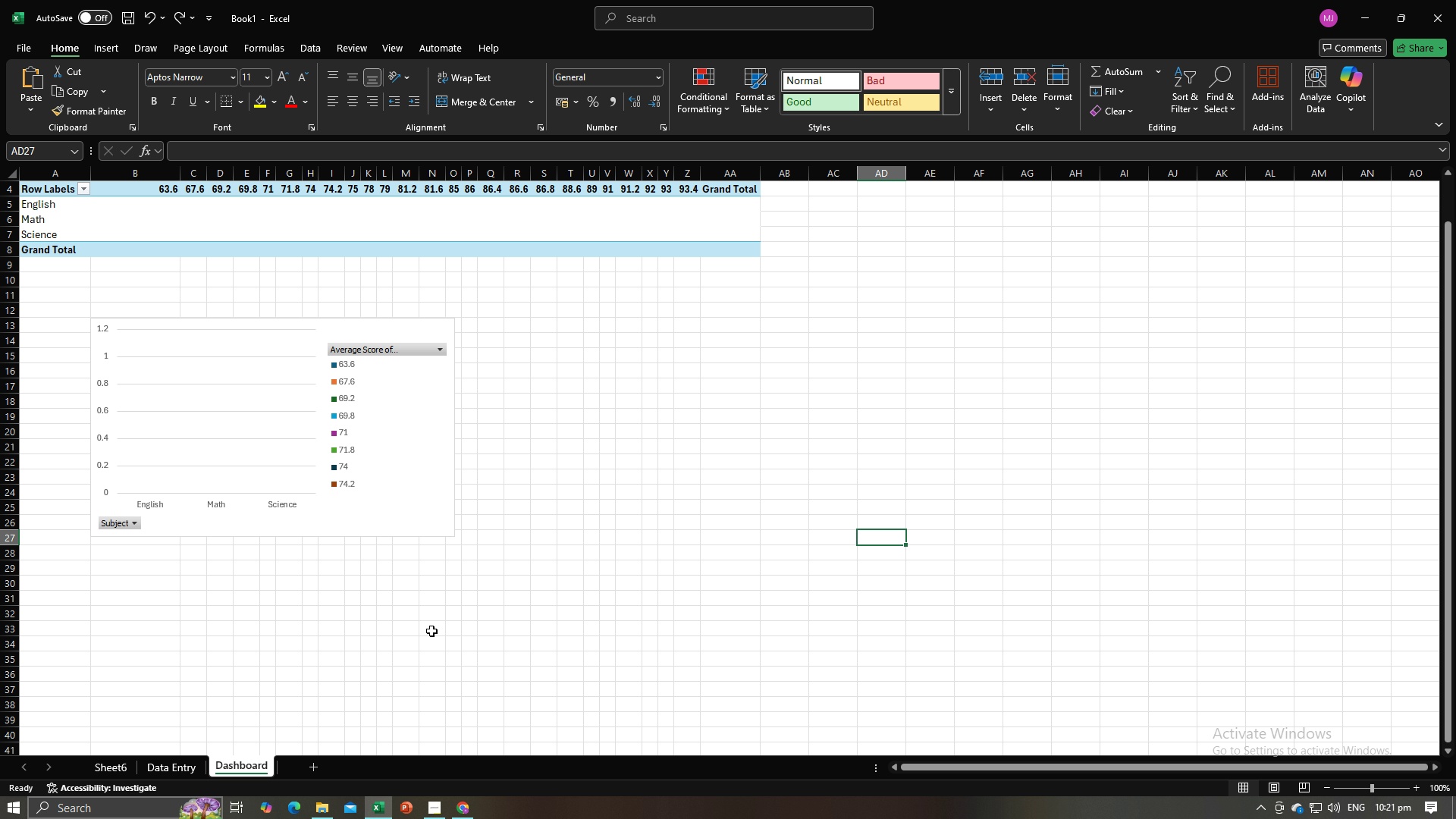 
left_click([431, 631])
 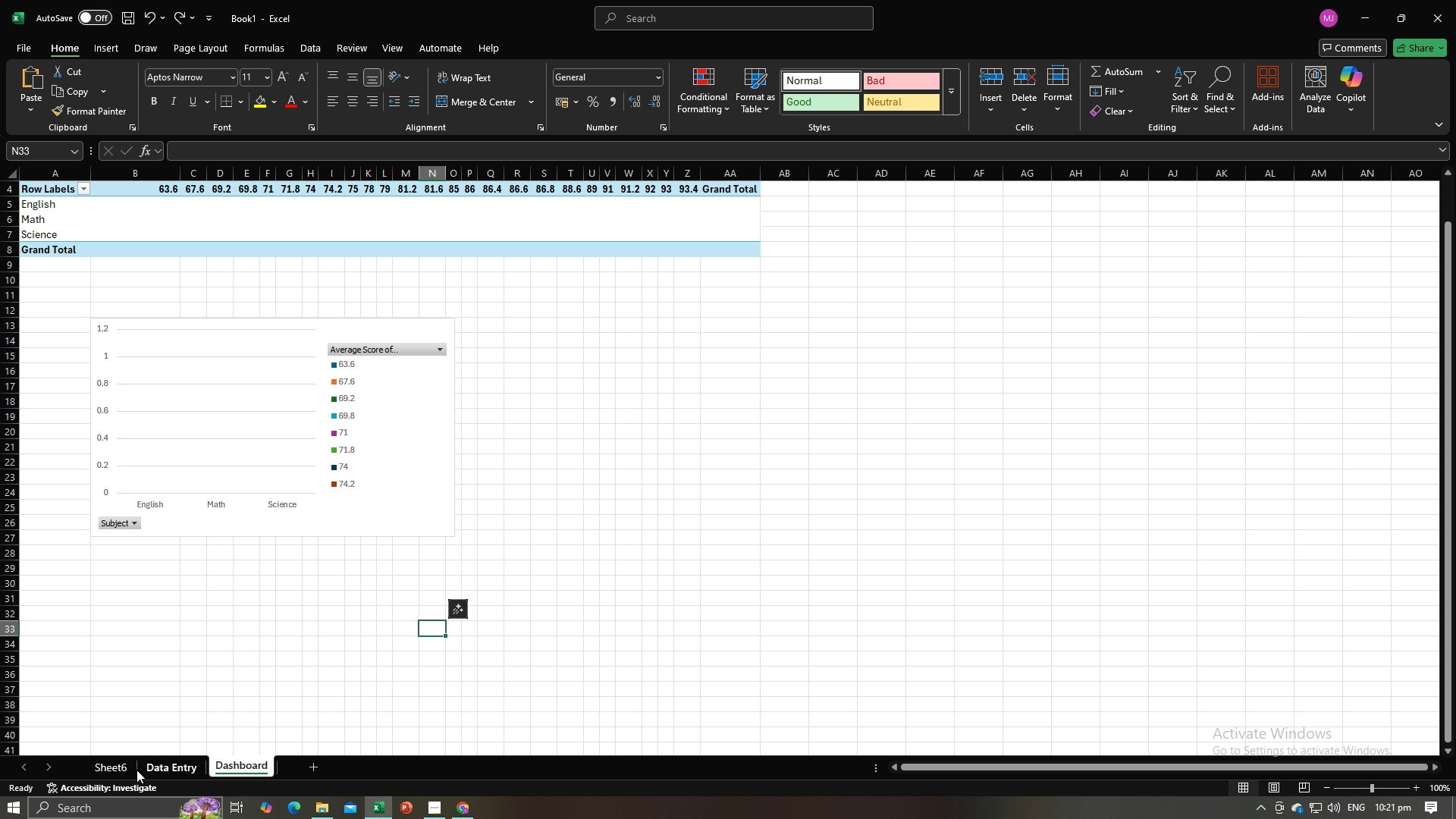 
left_click([125, 769])
 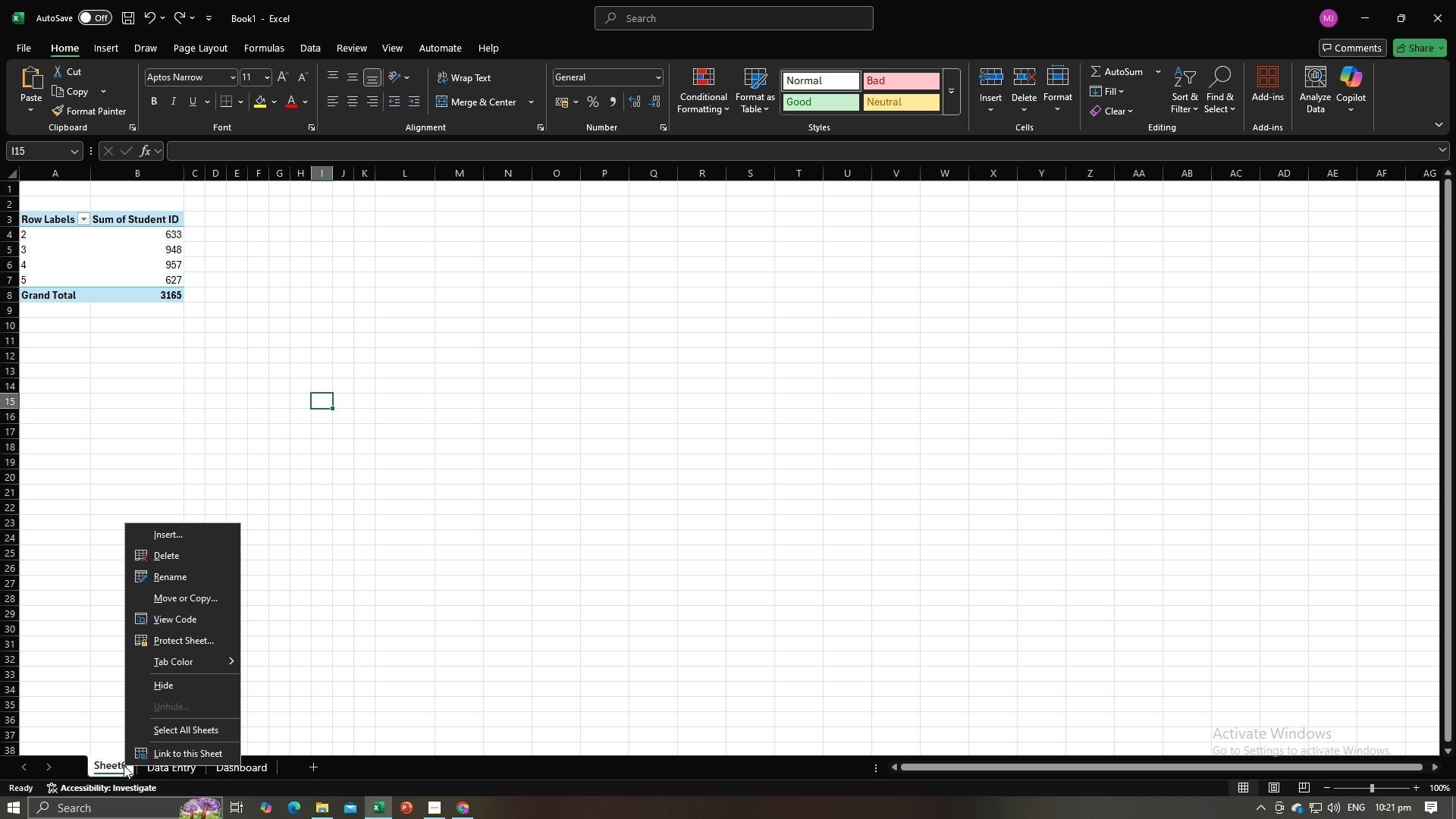 
right_click([124, 765])
 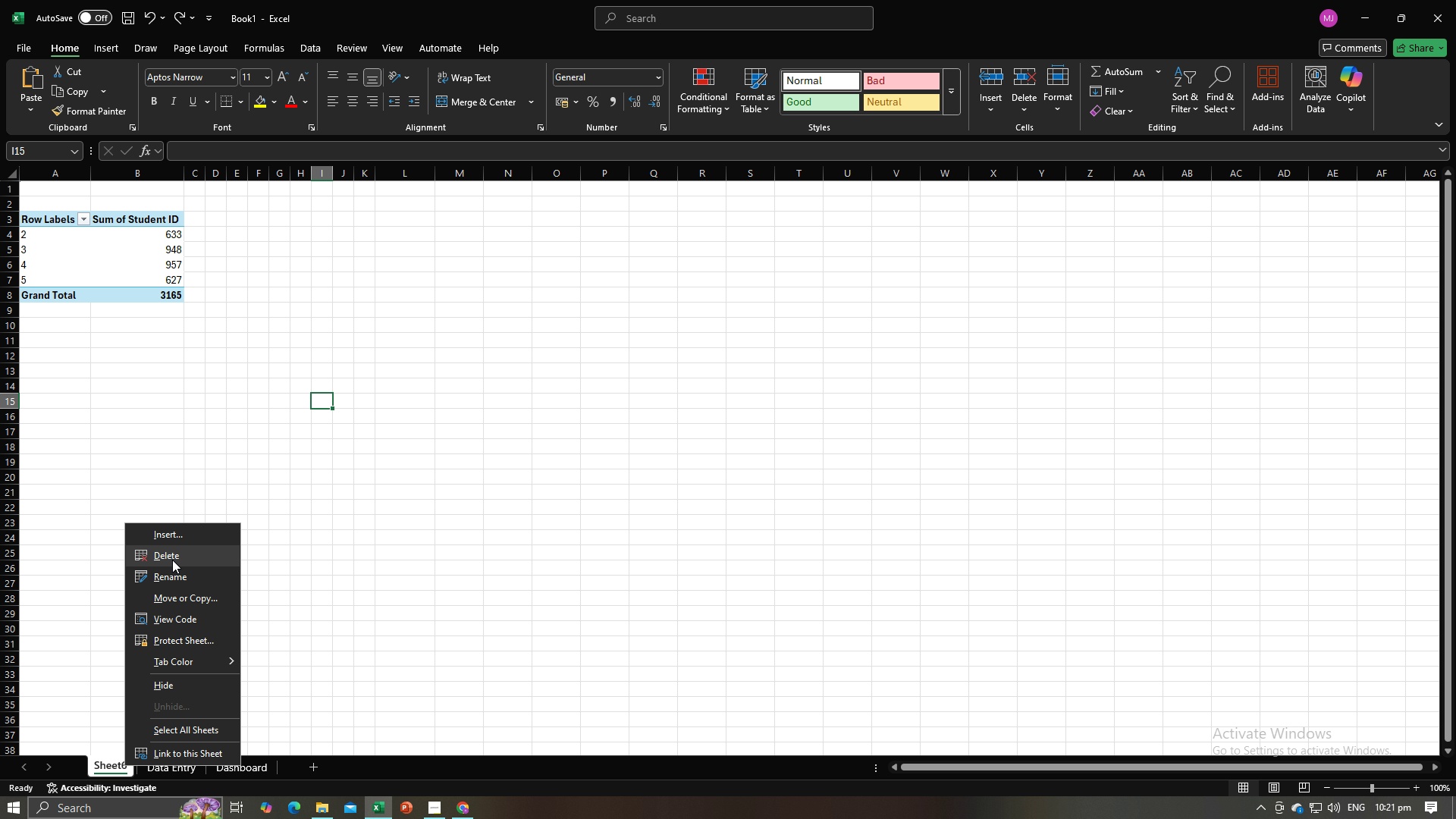 
left_click([172, 557])
 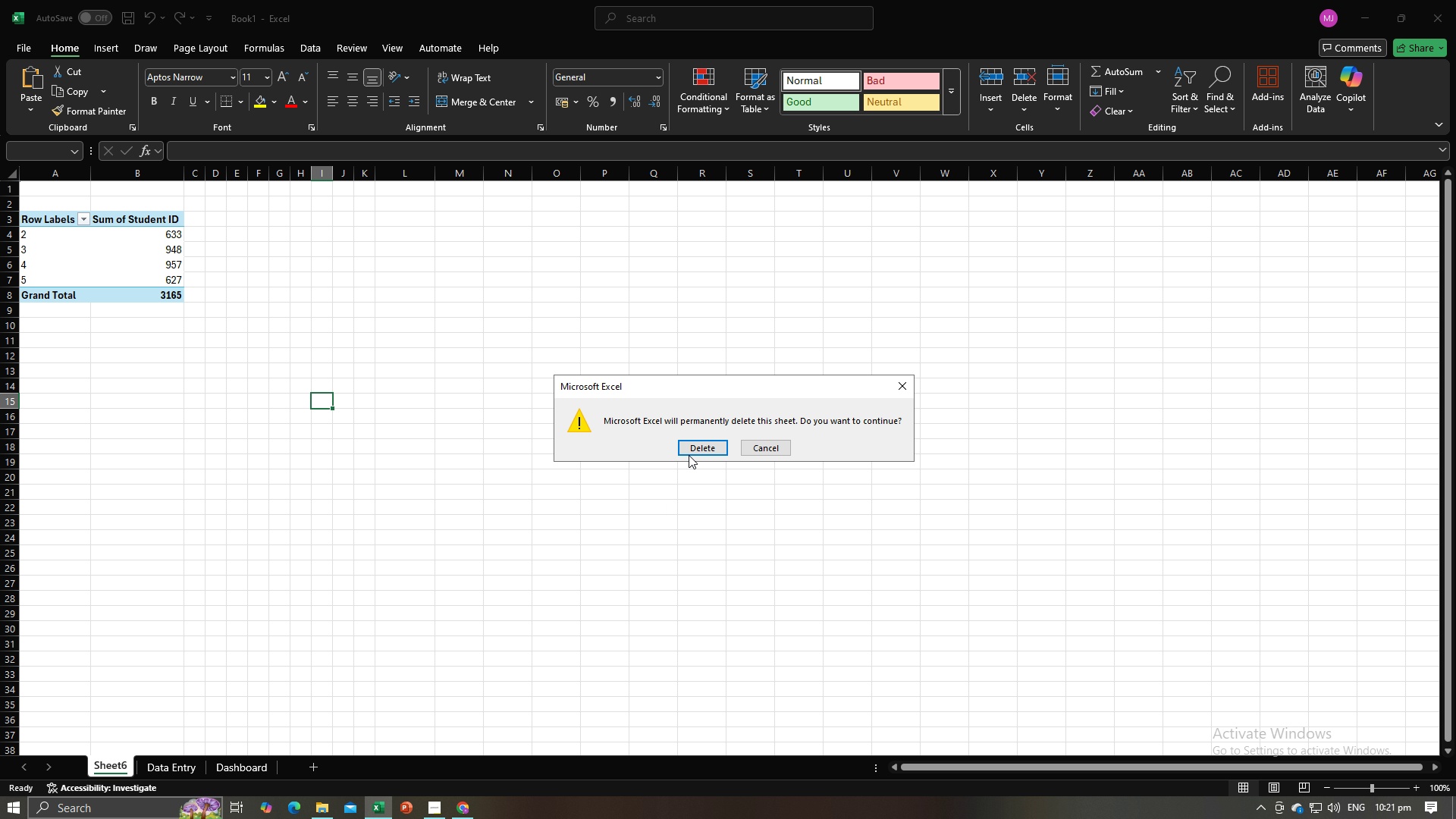 
left_click([693, 450])
 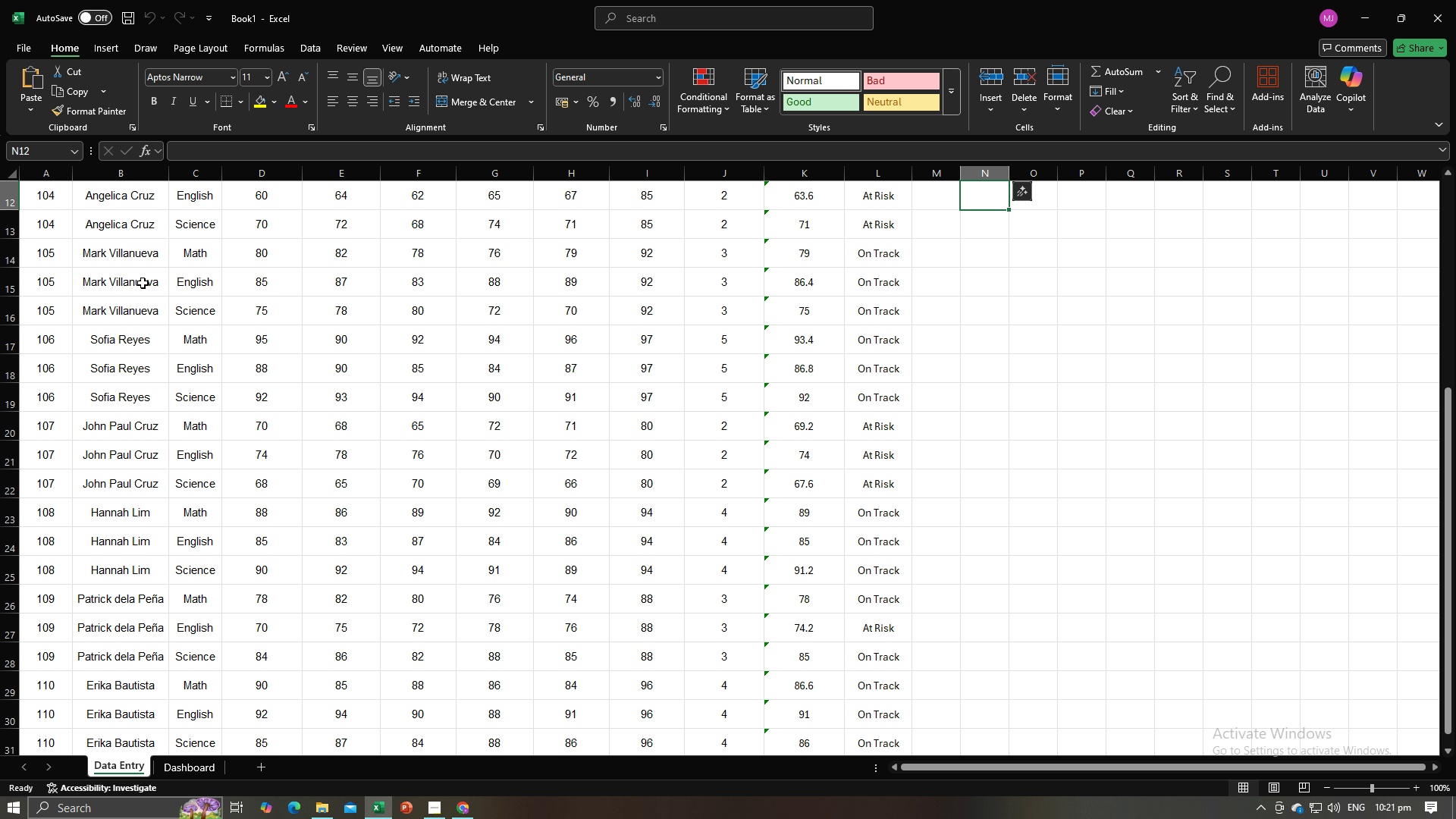 
scroll: coordinate [135, 321], scroll_direction: up, amount: 12.0
 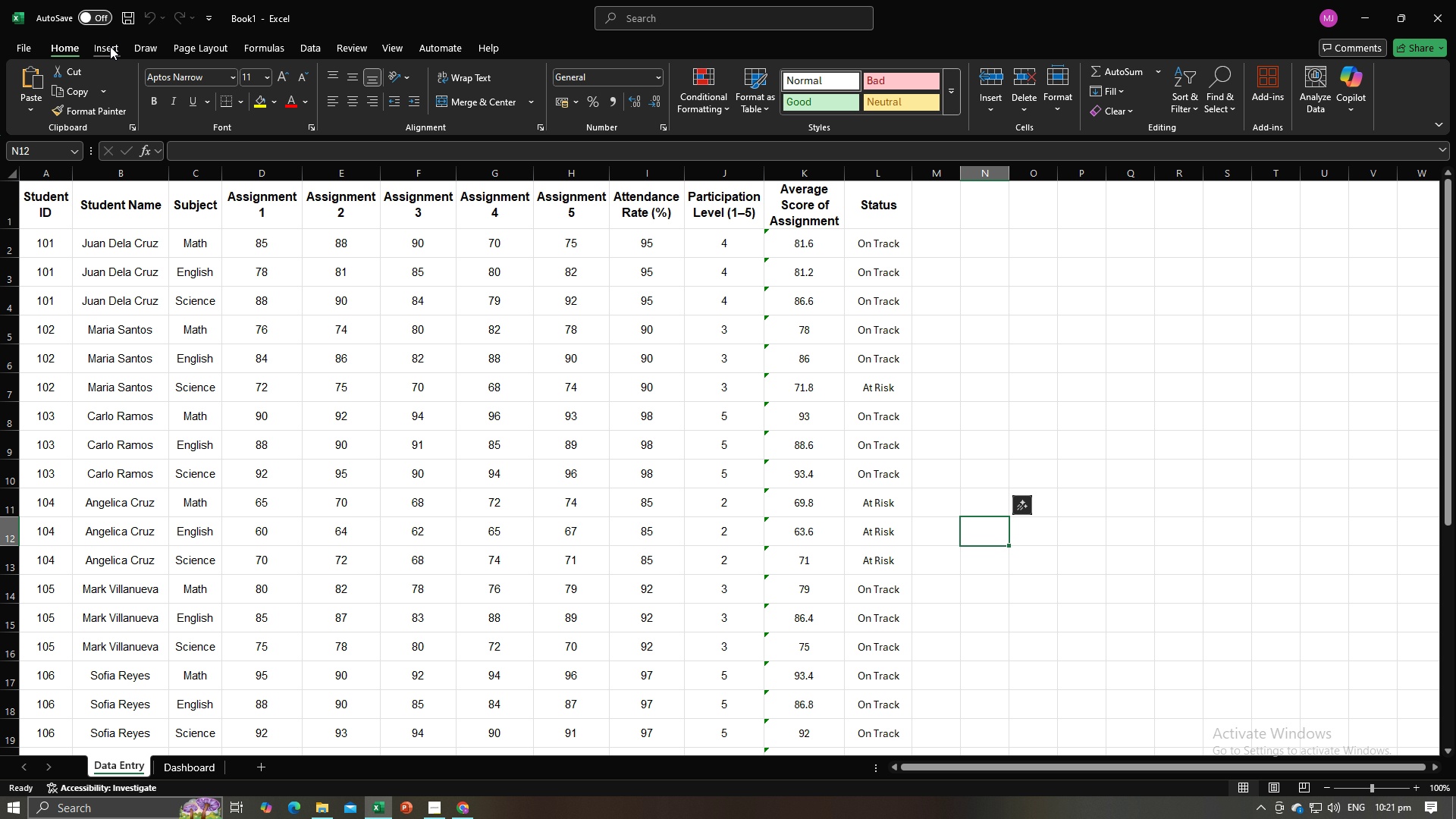 
left_click([110, 46])
 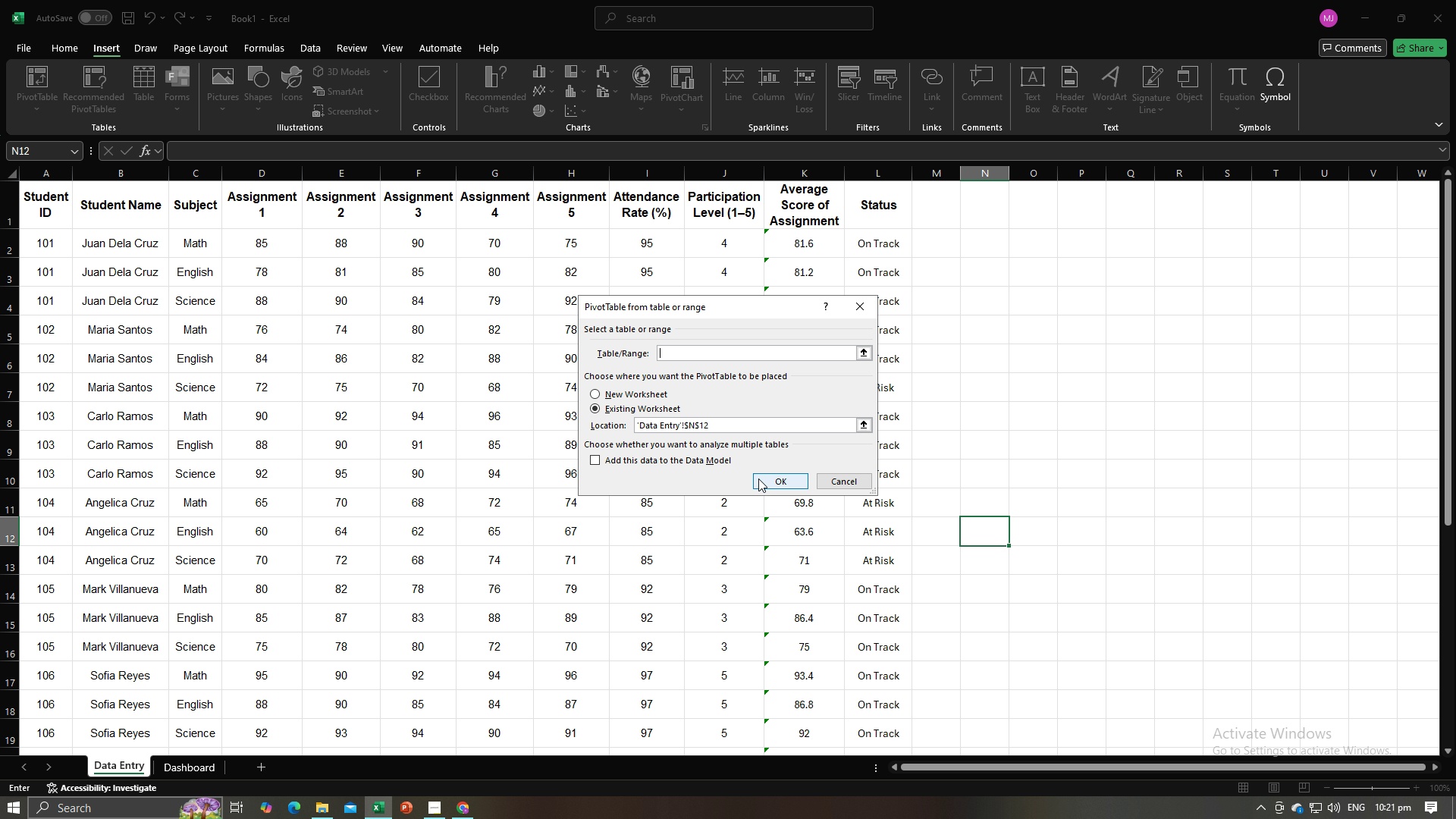 
left_click_drag(start_coordinate=[36, 209], to_coordinate=[859, 727])
 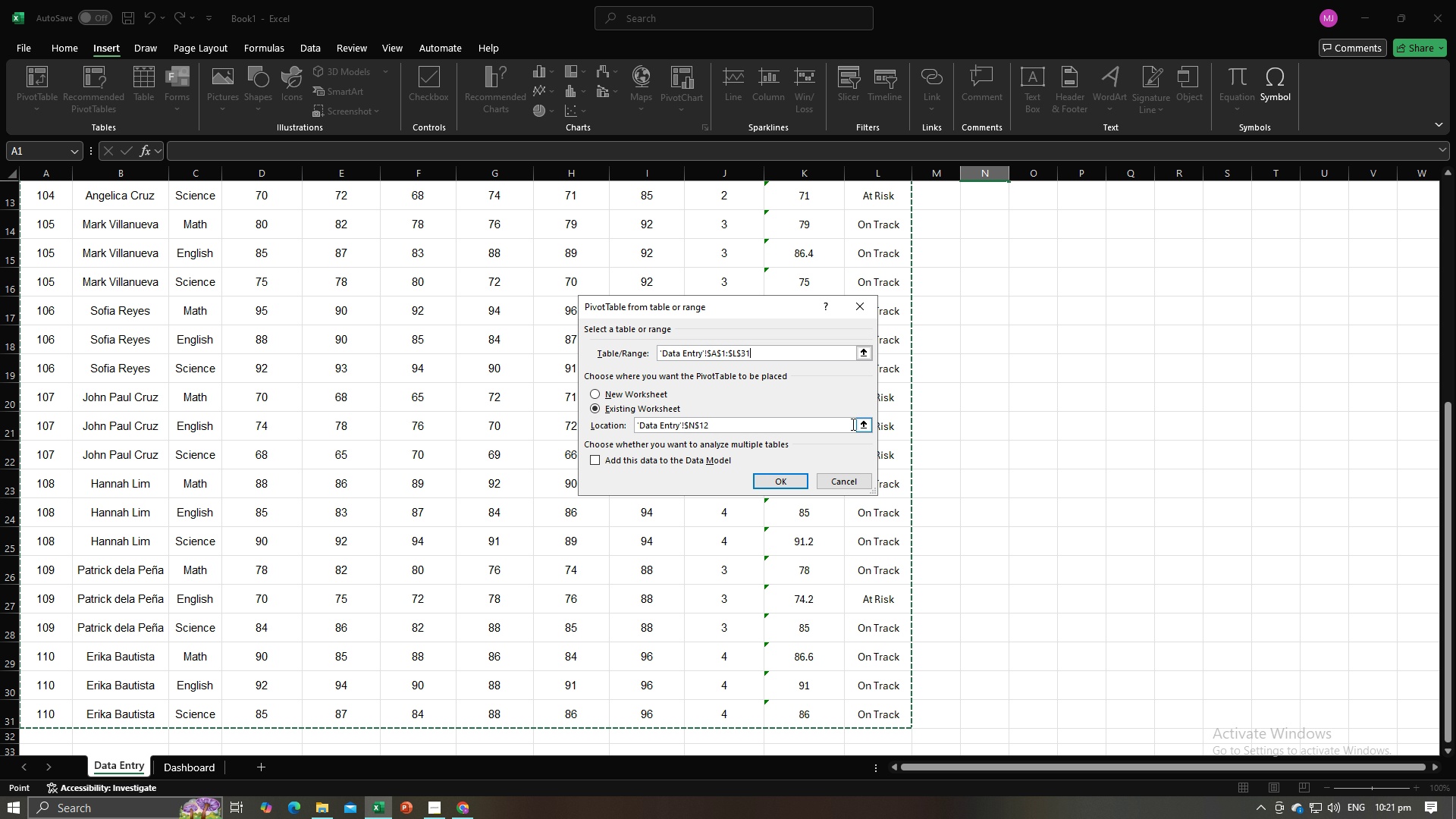 
left_click([863, 425])
 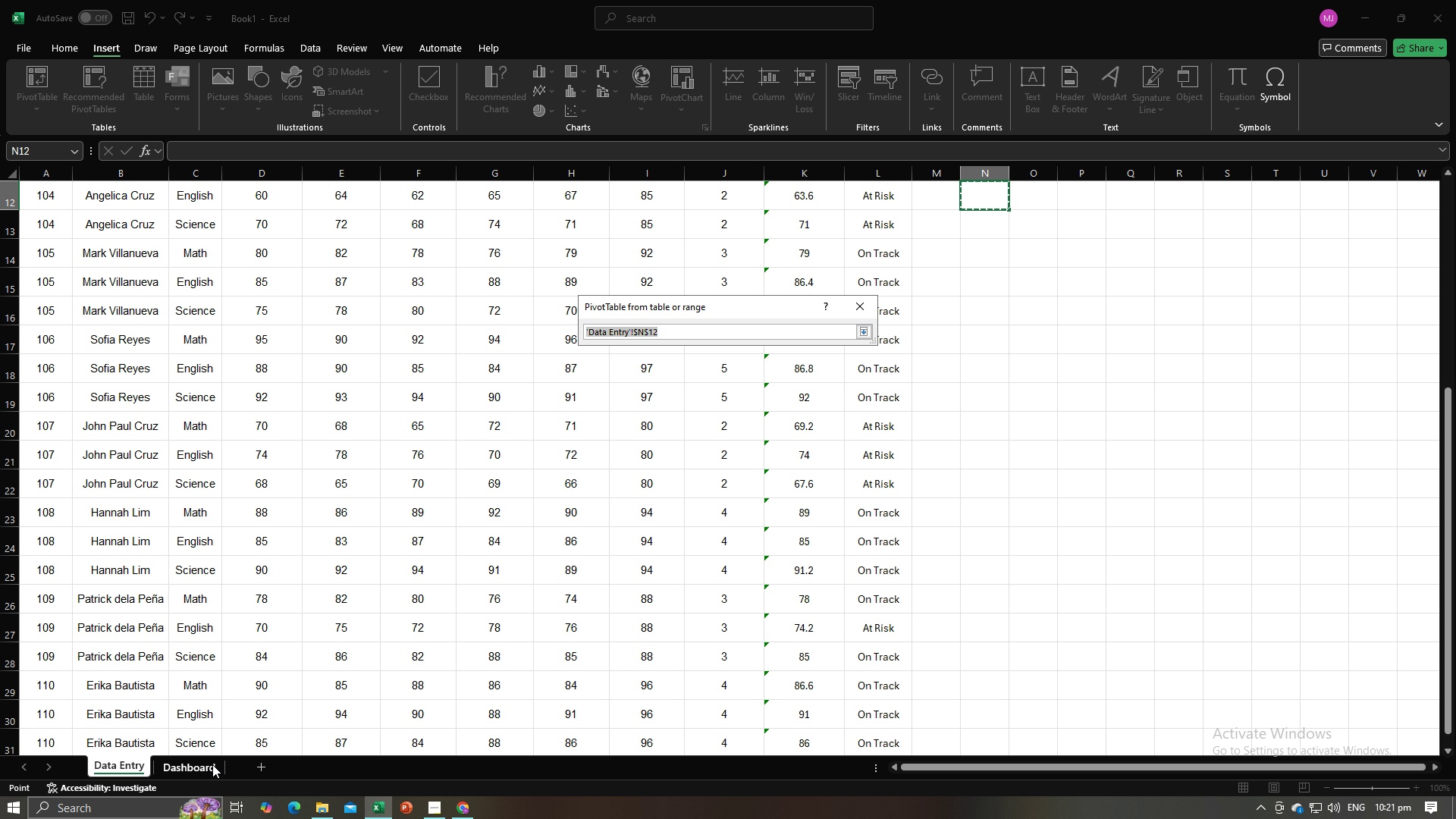 
left_click([212, 764])
 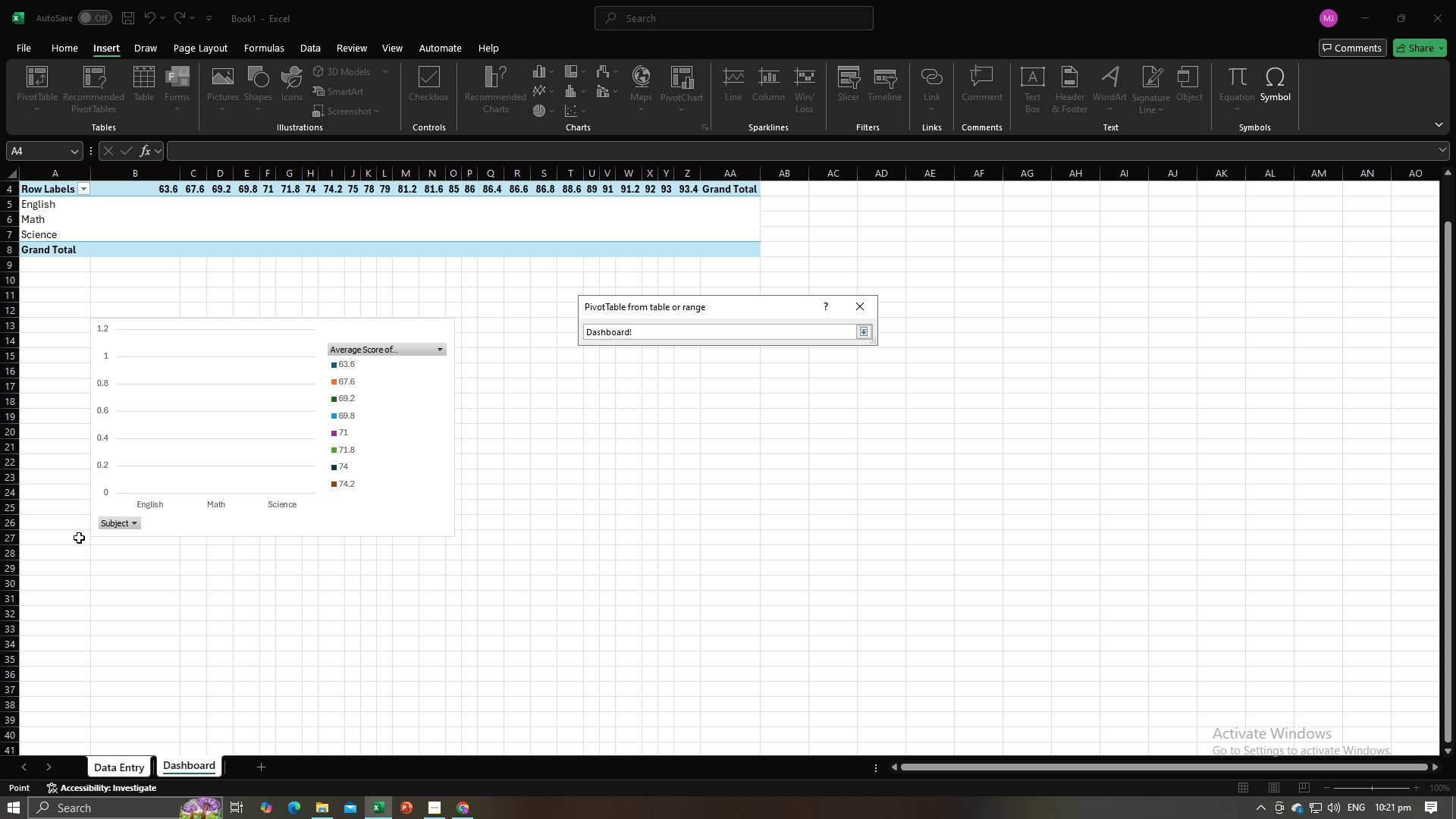 
left_click_drag(start_coordinate=[27, 553], to_coordinate=[712, 711])
 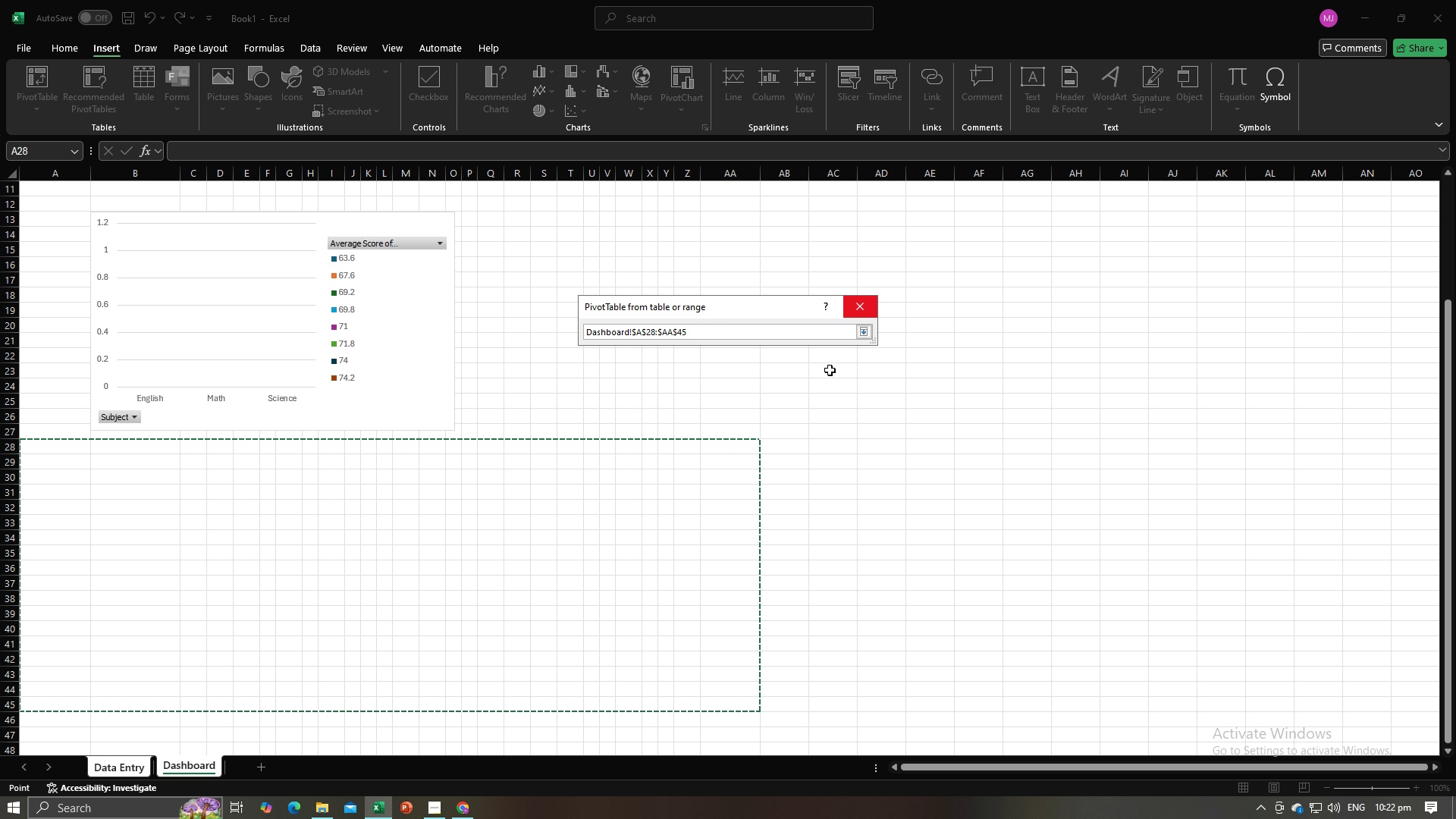 
left_click([864, 332])
 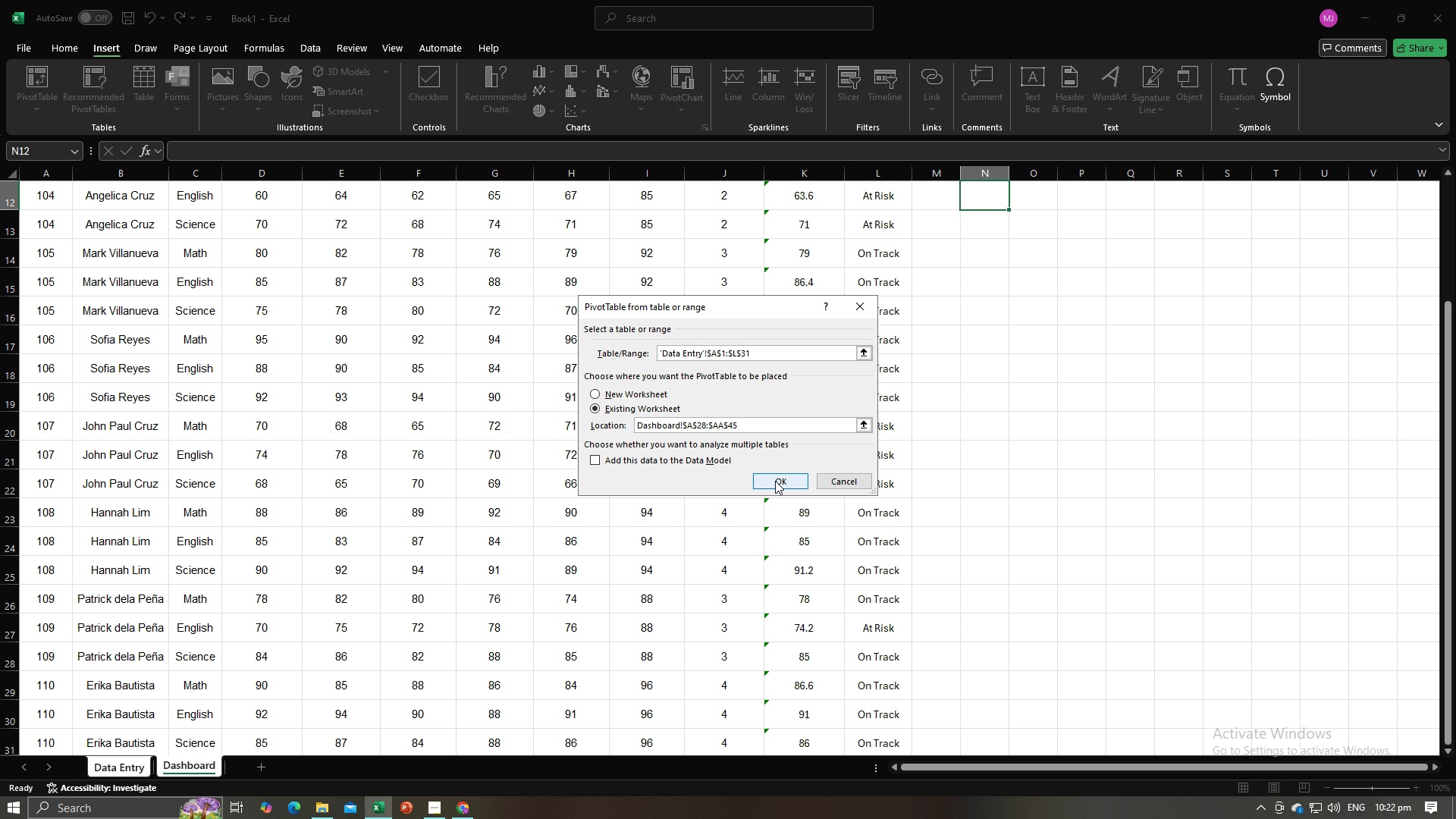 
left_click([775, 481])
 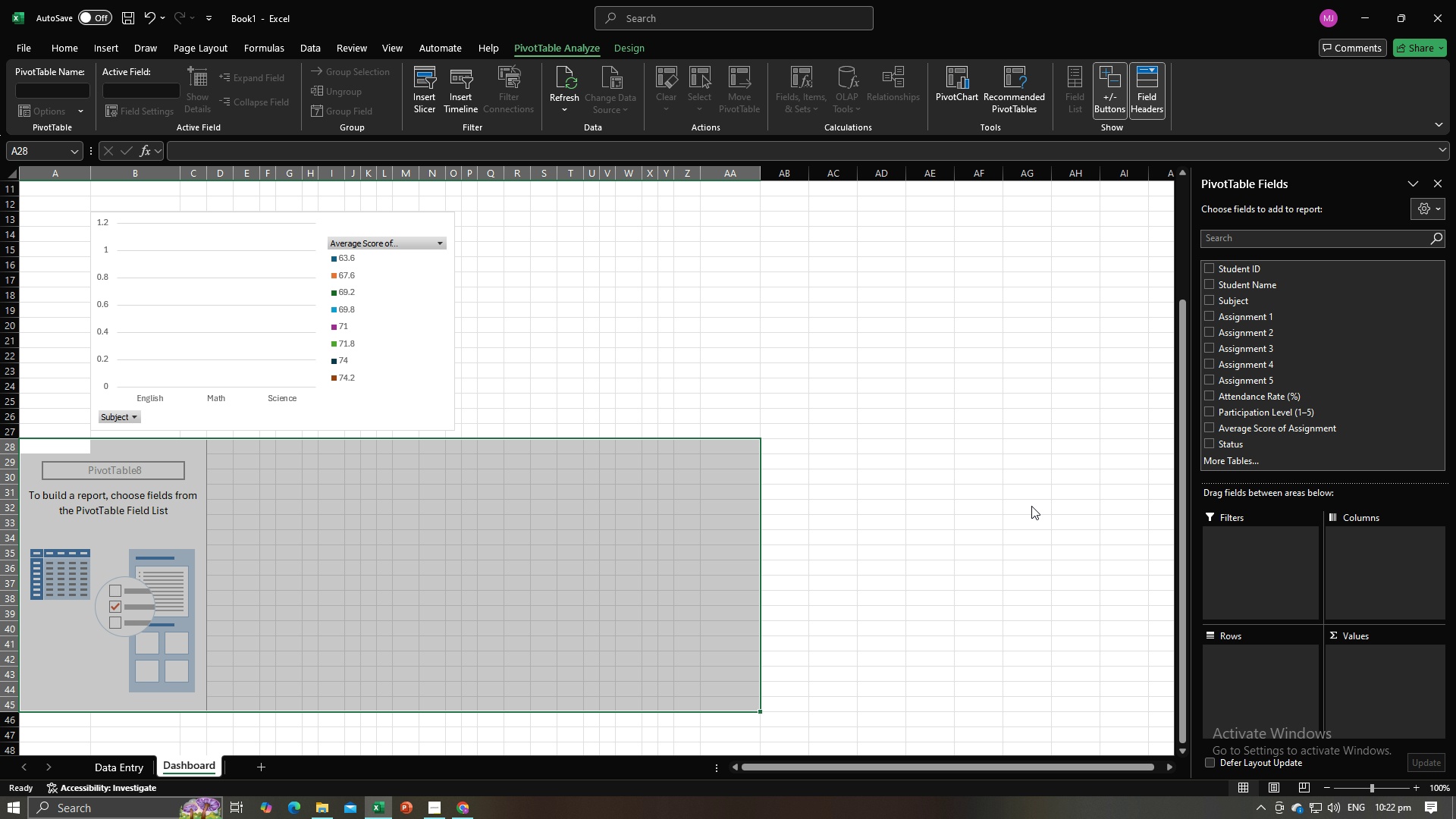 
key(Alt+AltLeft)
 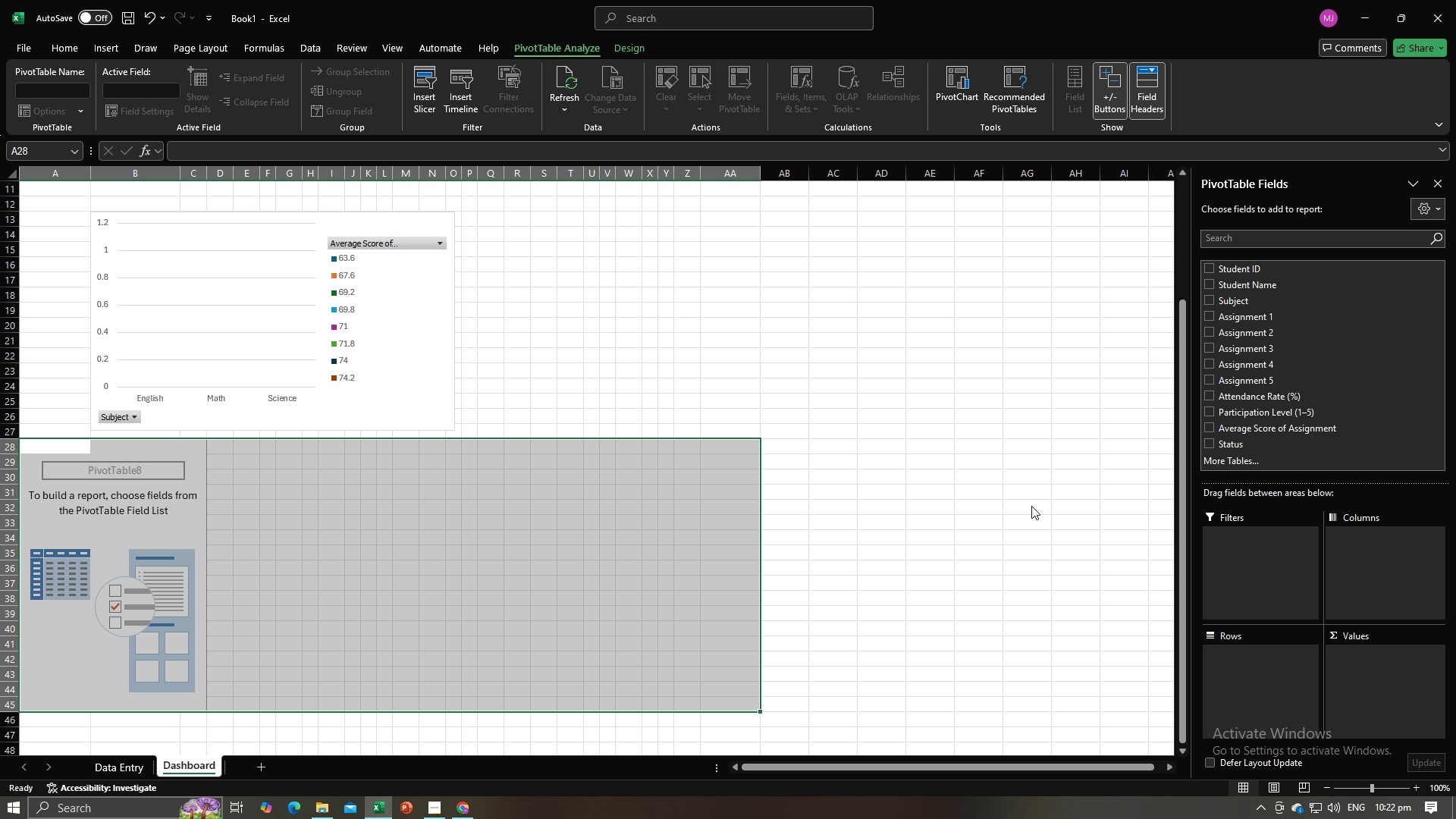 
key(Alt+Tab)